 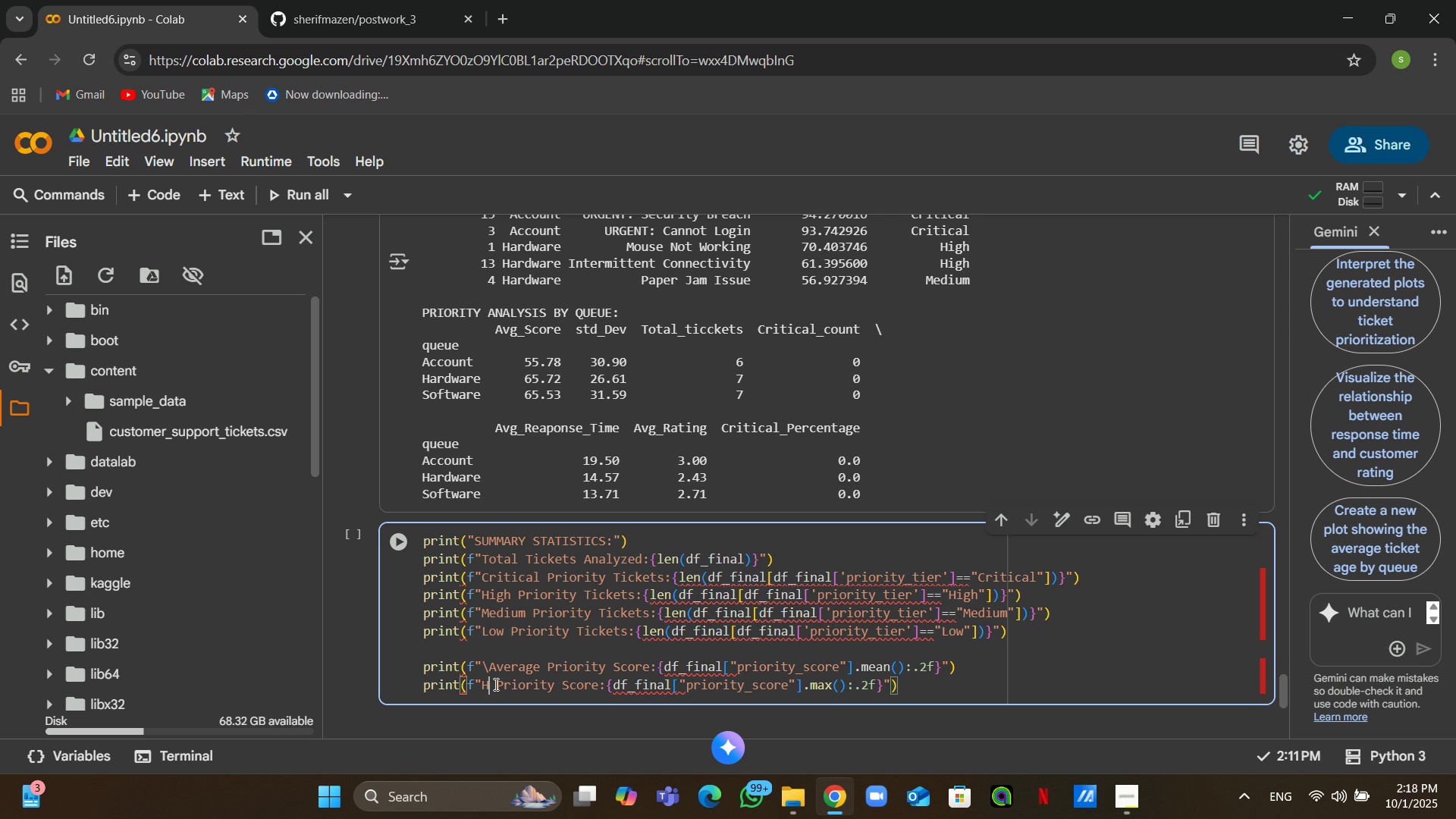 
key(ArrowLeft)
 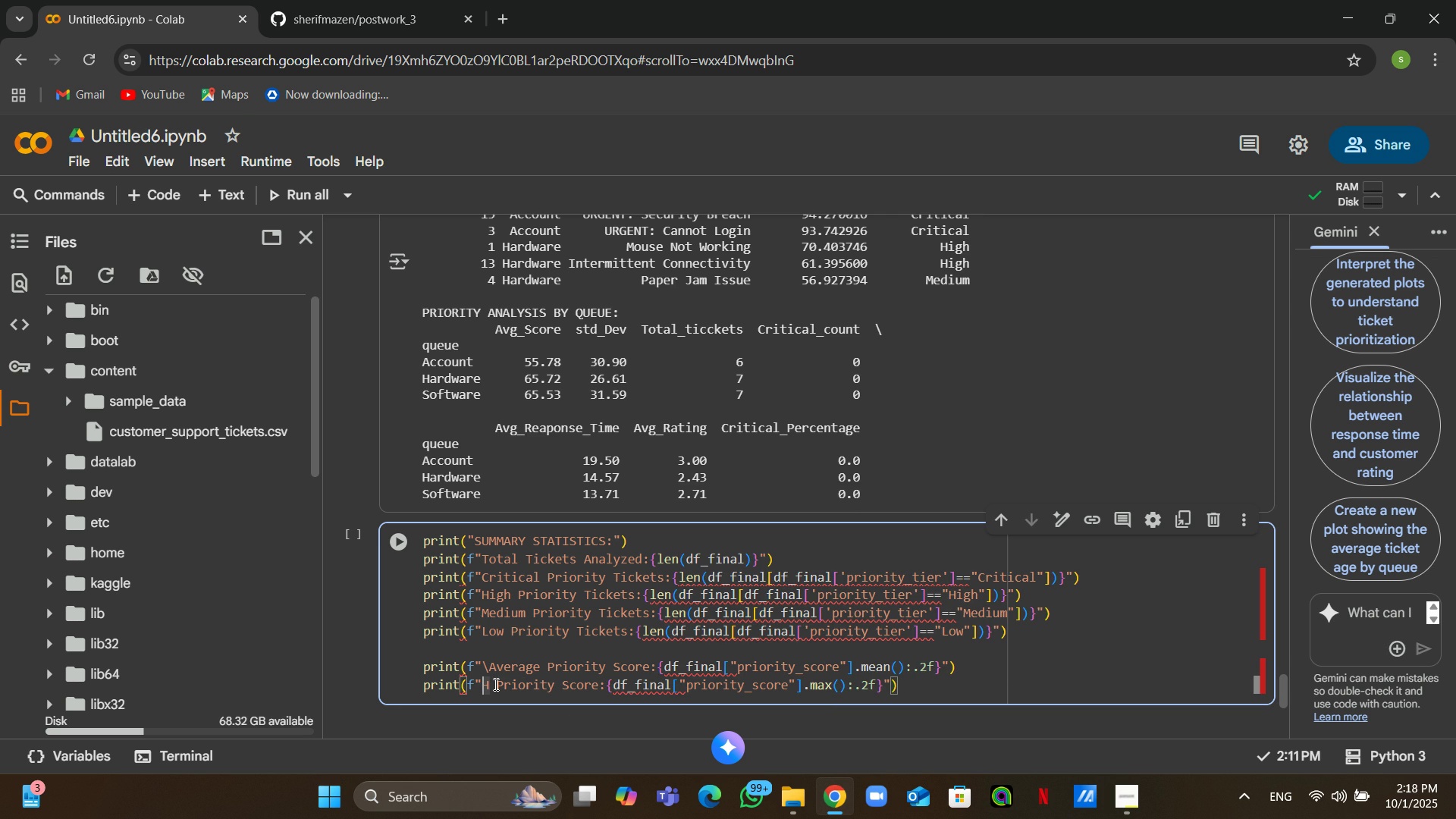 
key(ArrowRight)
 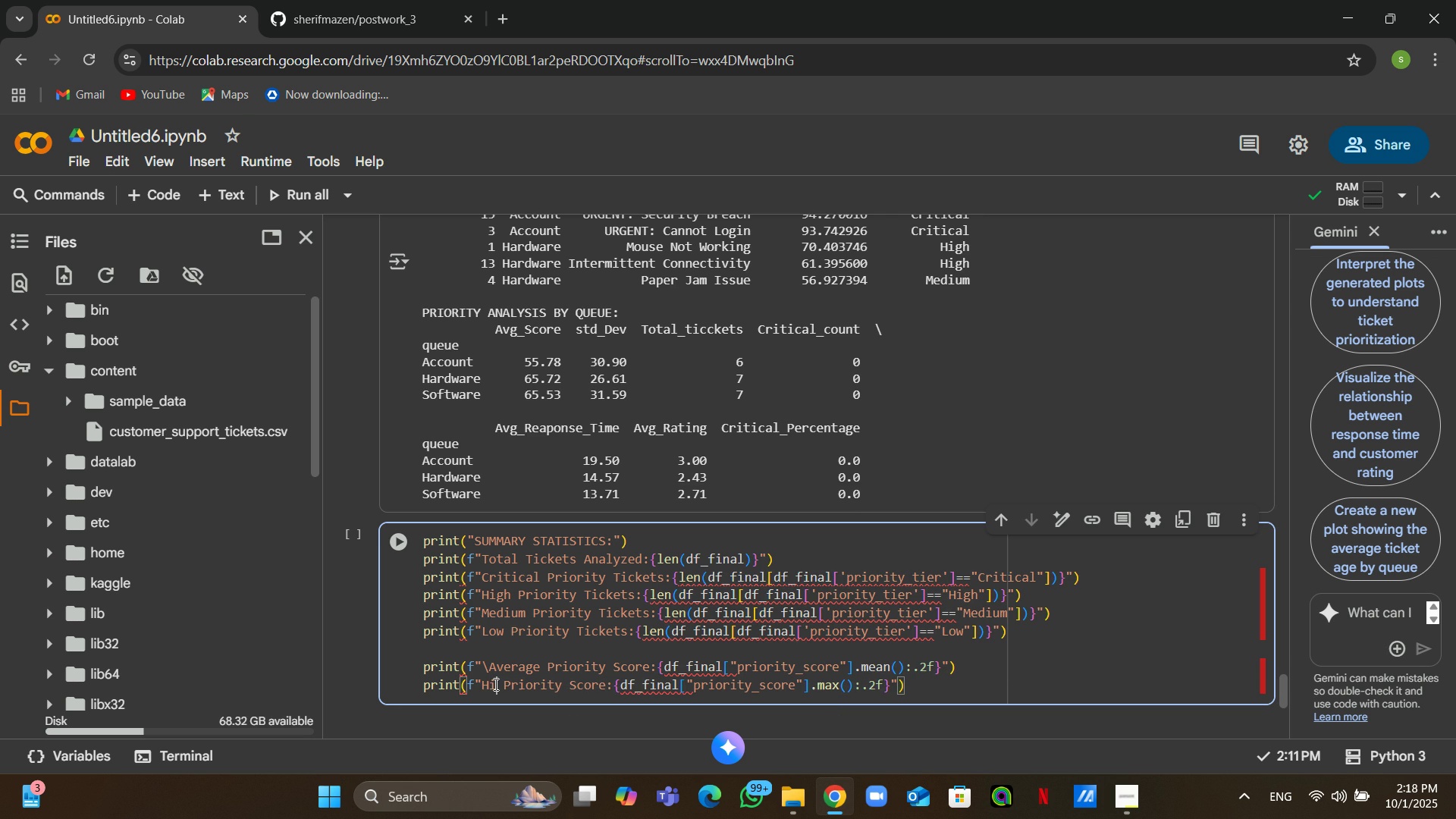 
type(ighest)
 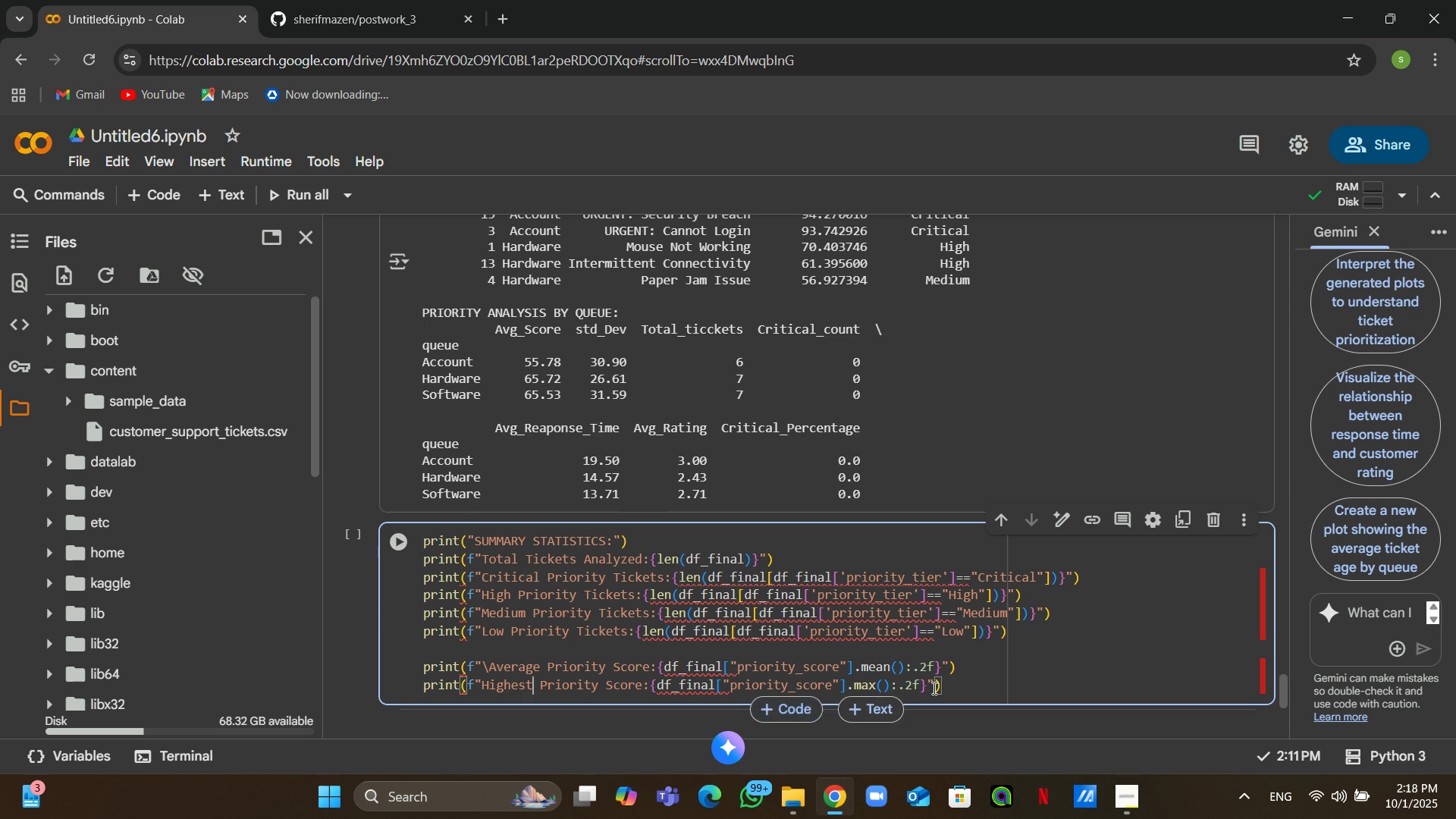 
left_click([952, 683])
 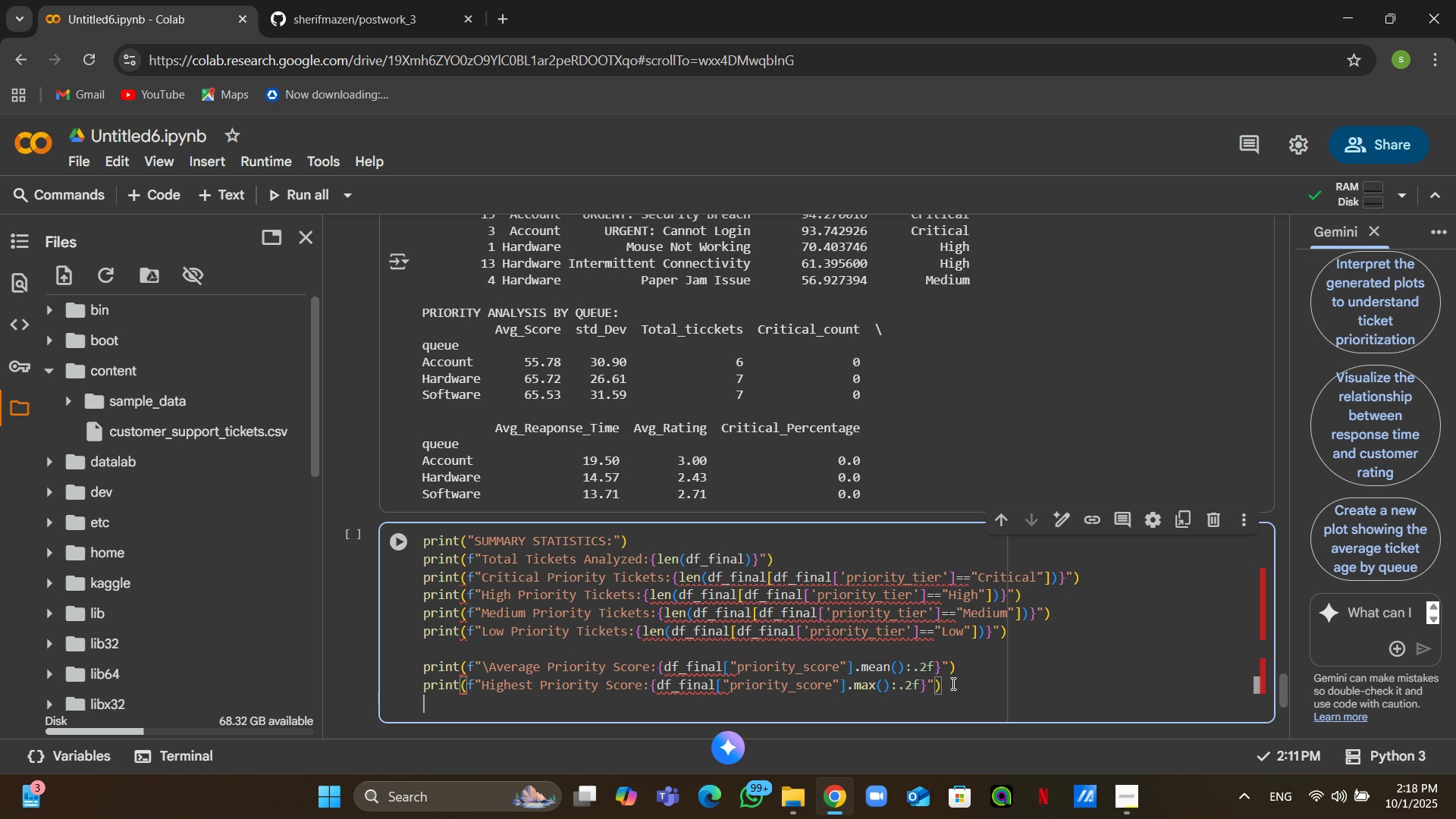 
key(Enter)
 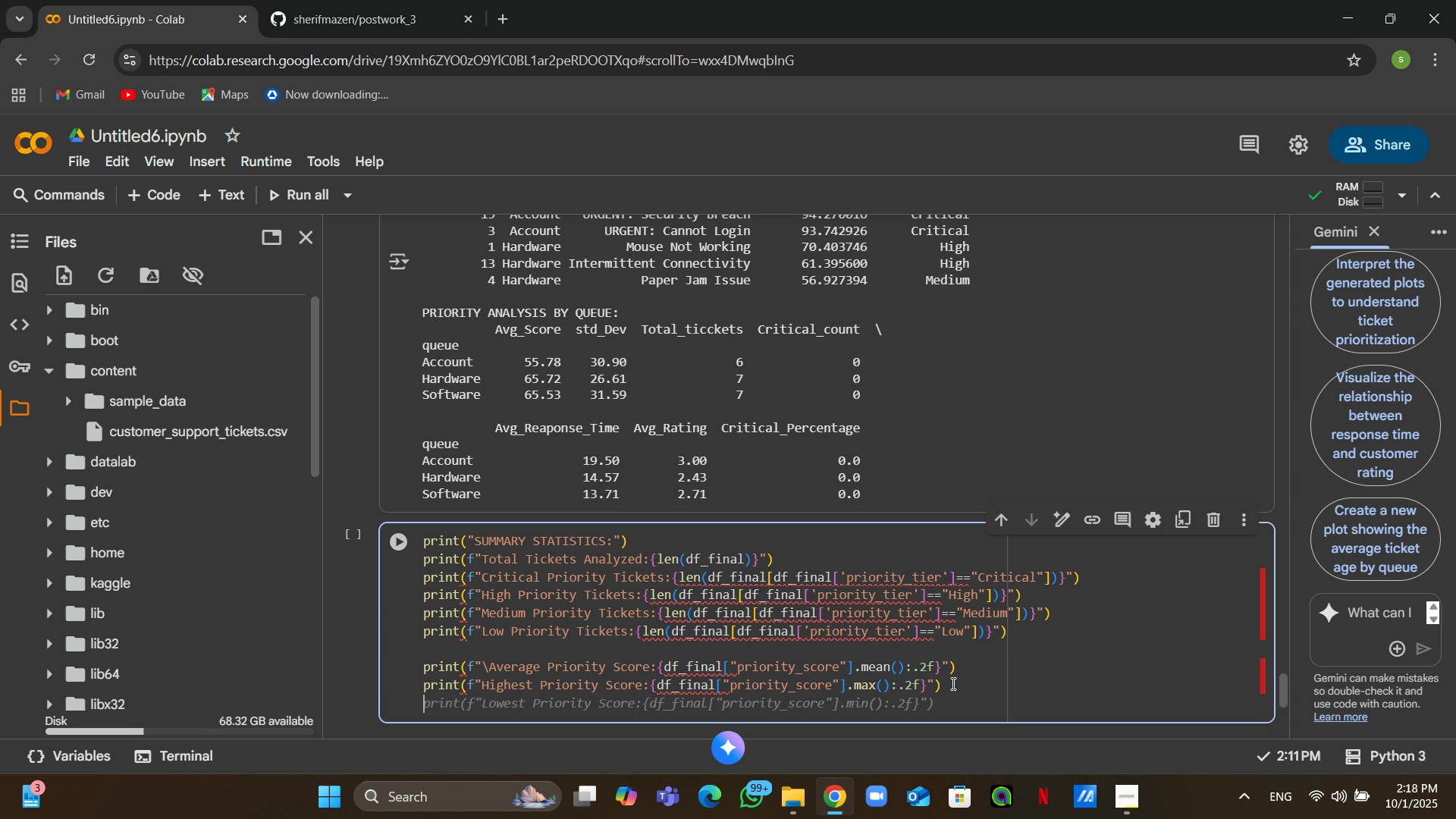 
wait(10.0)
 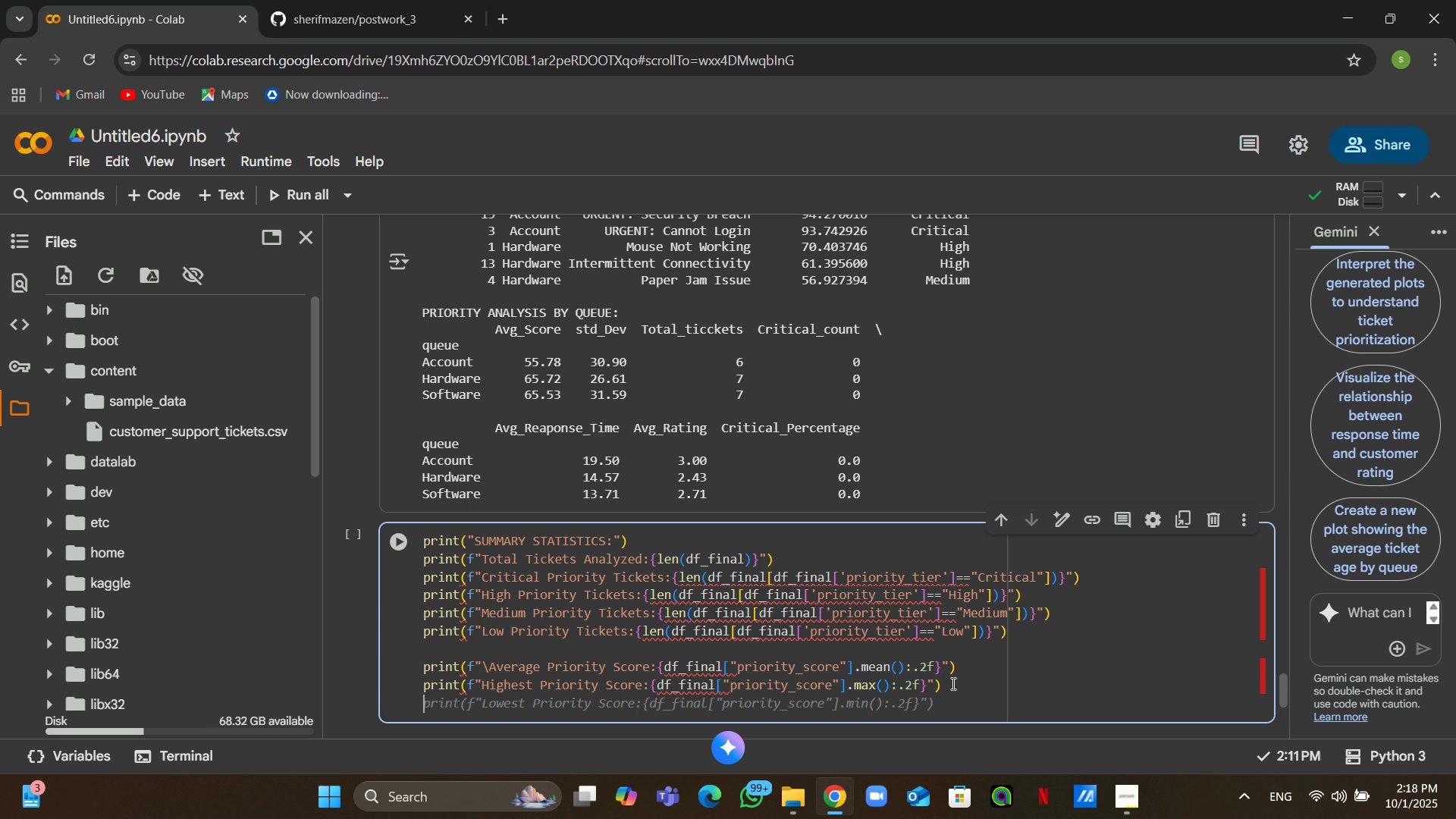 
key(Tab)
 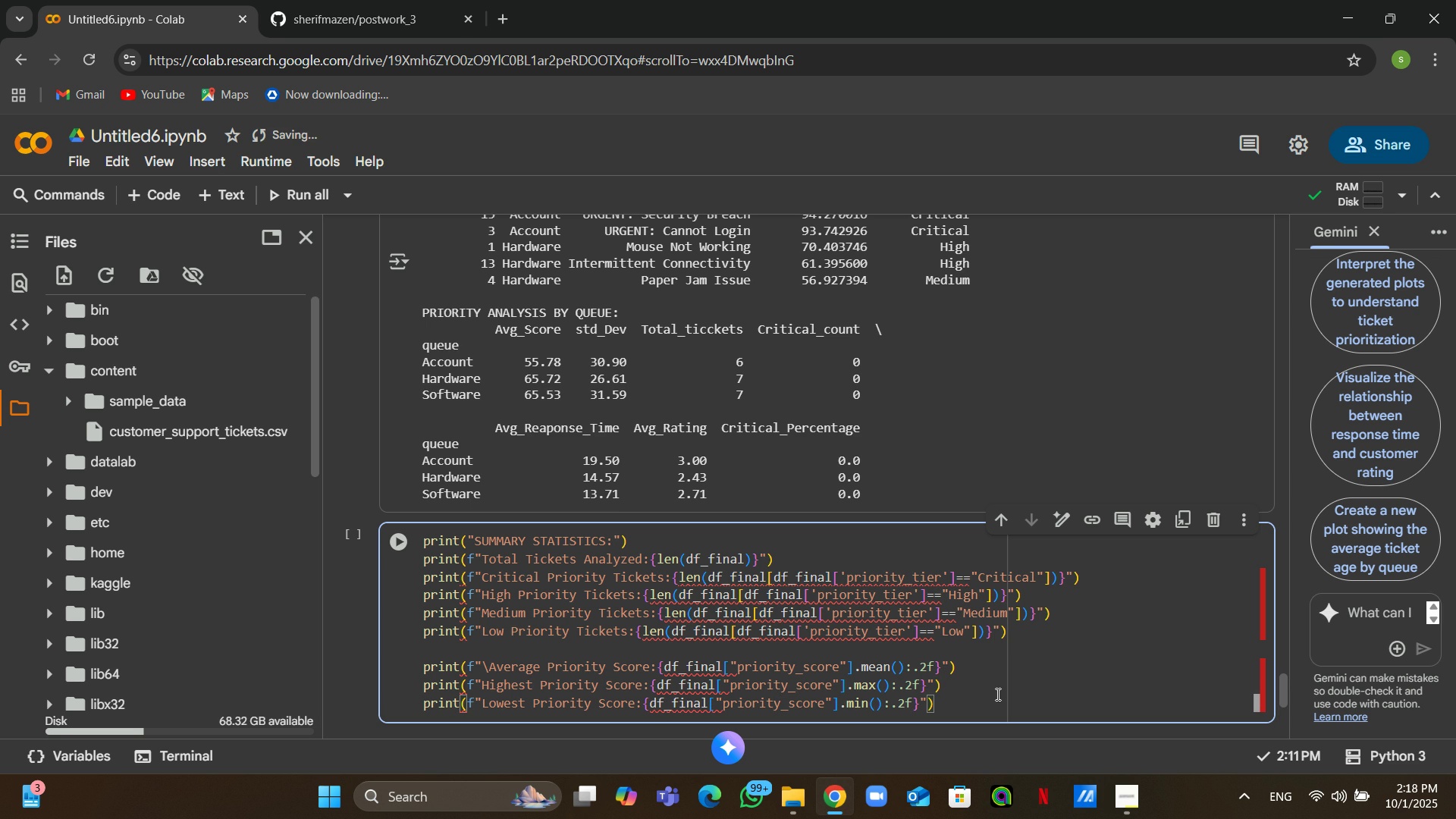 
wait(7.27)
 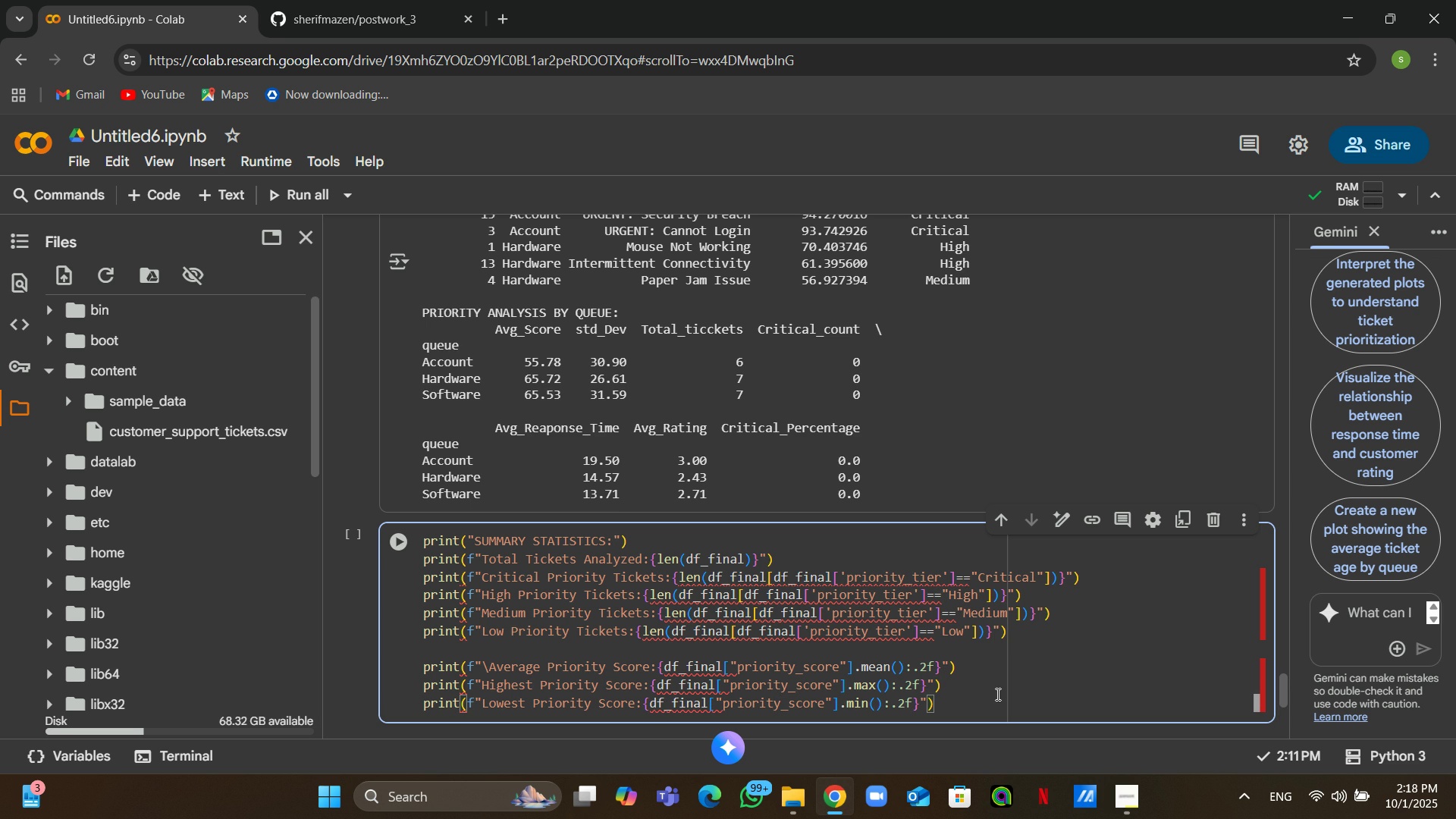 
key(Enter)
 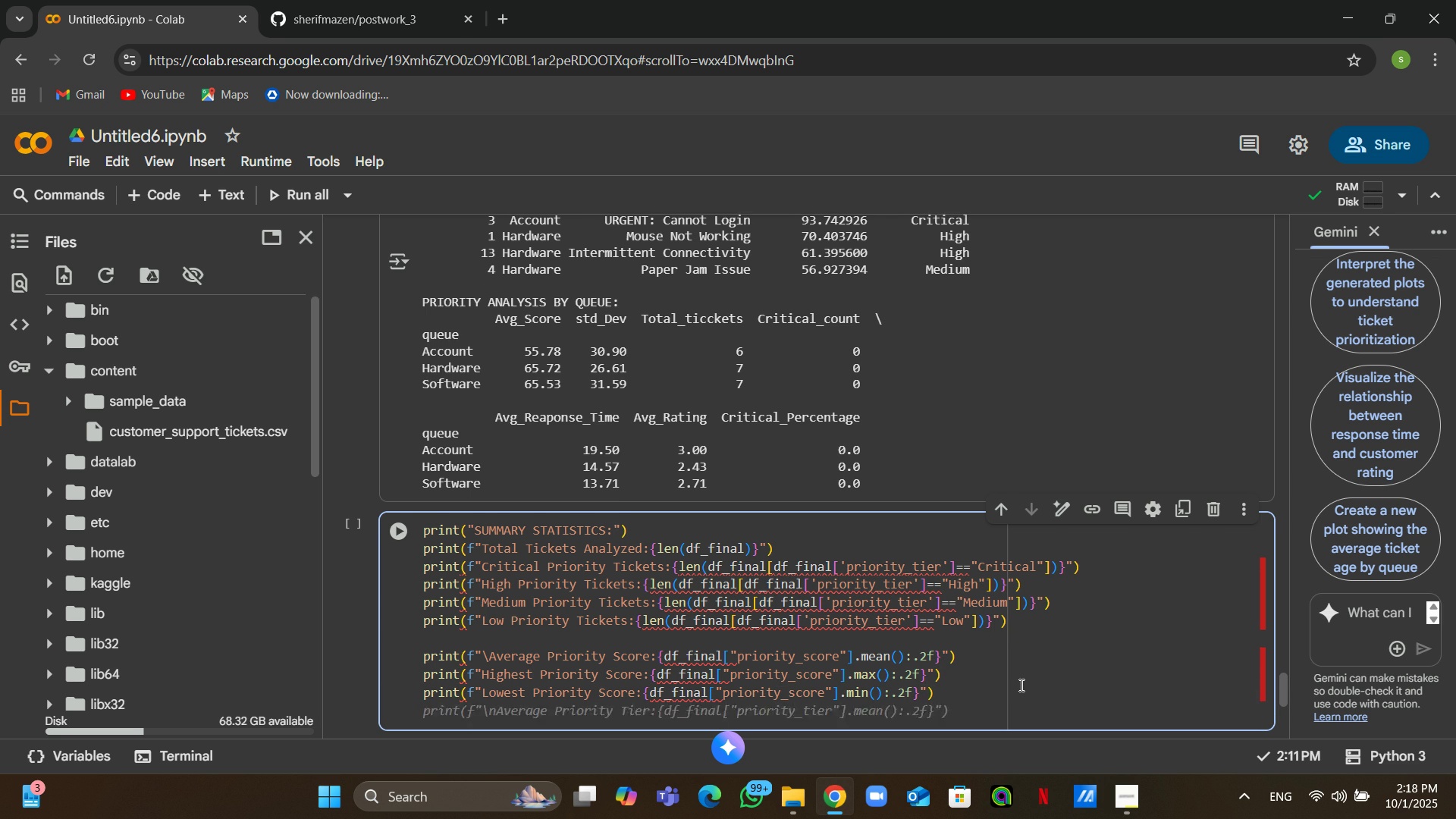 
key(Enter)
 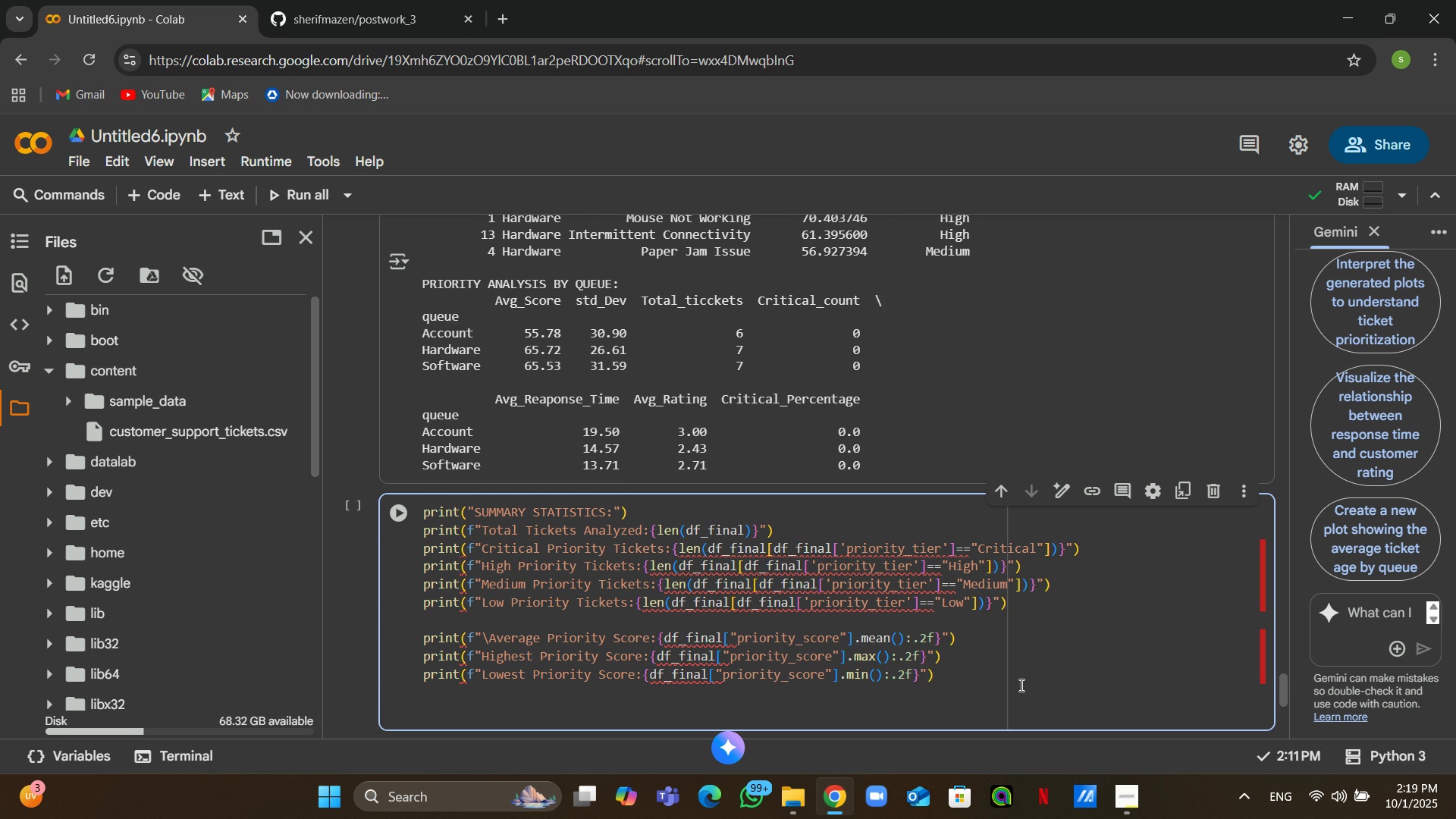 
type(printg)
key(Backspace)
type((f")